 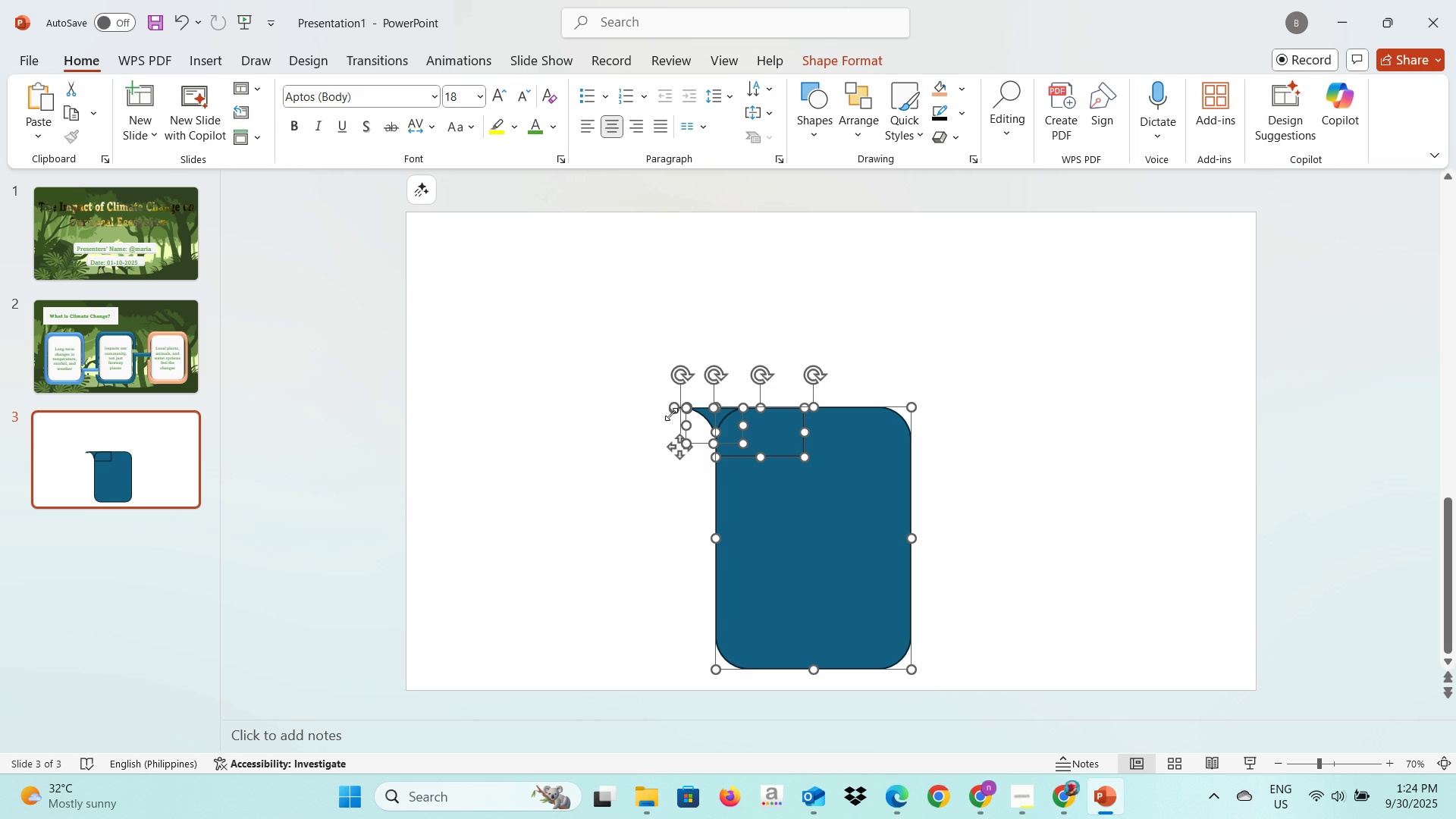 
left_click([810, 57])
 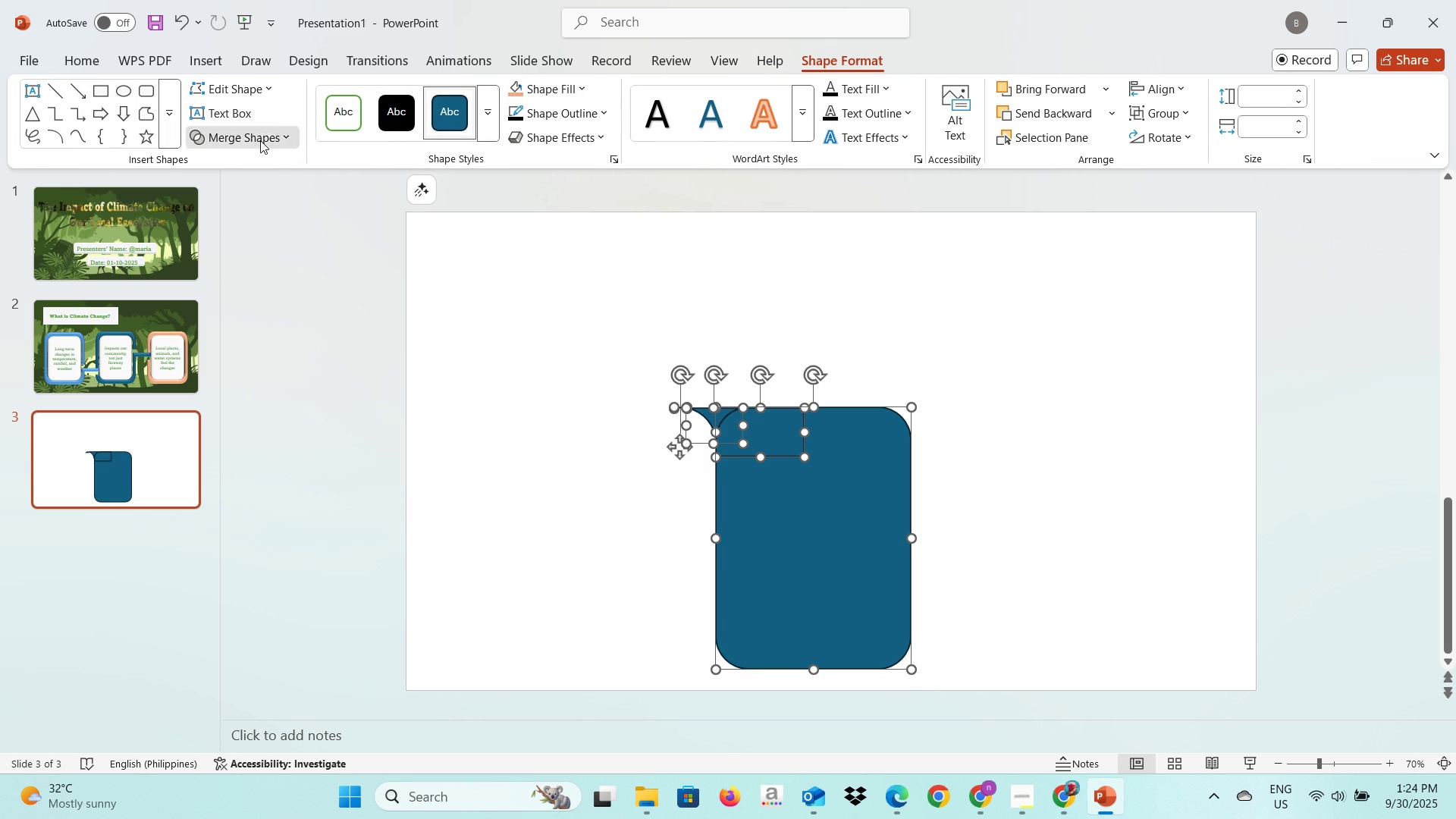 
left_click([260, 140])
 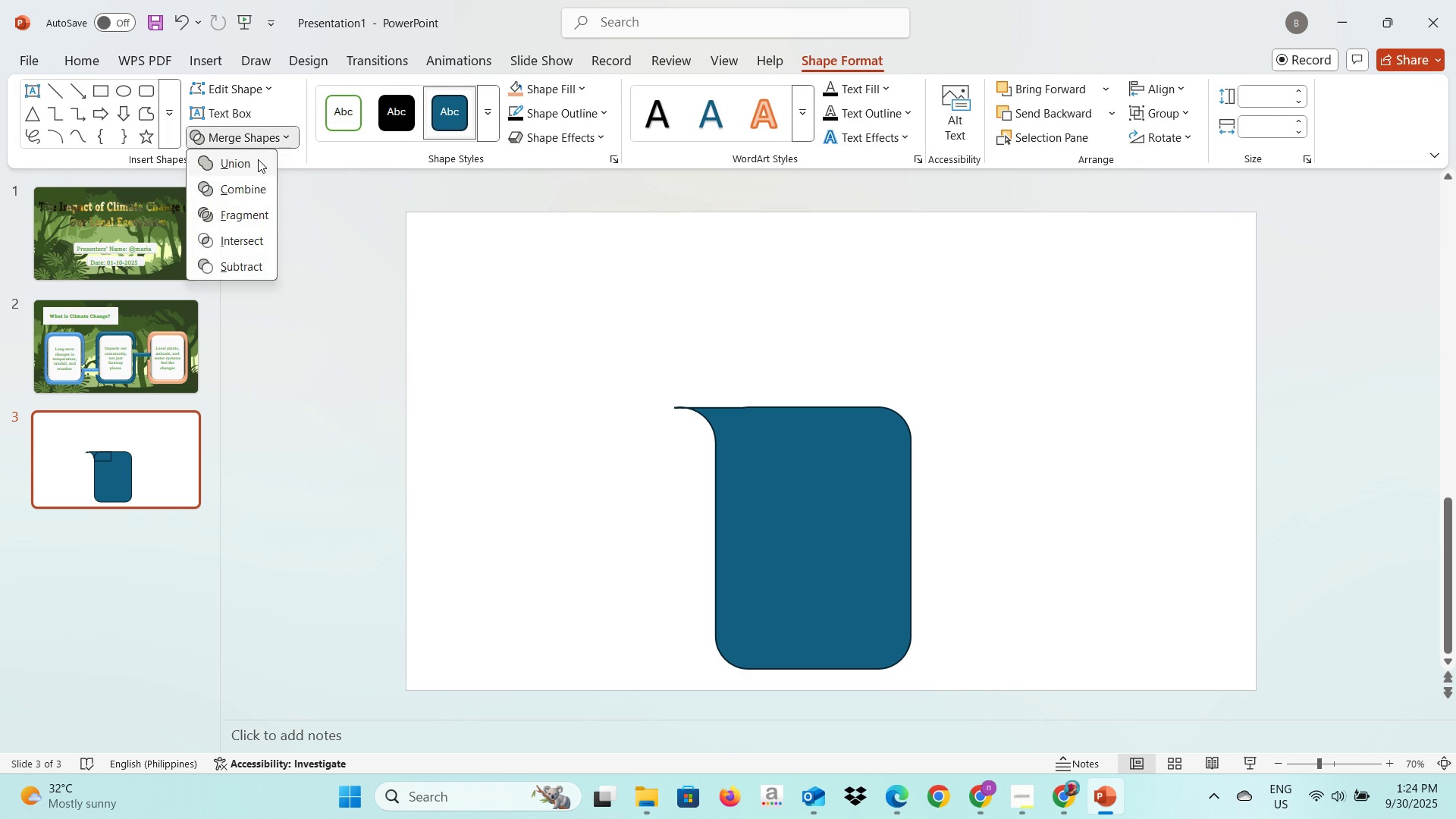 
left_click([258, 159])
 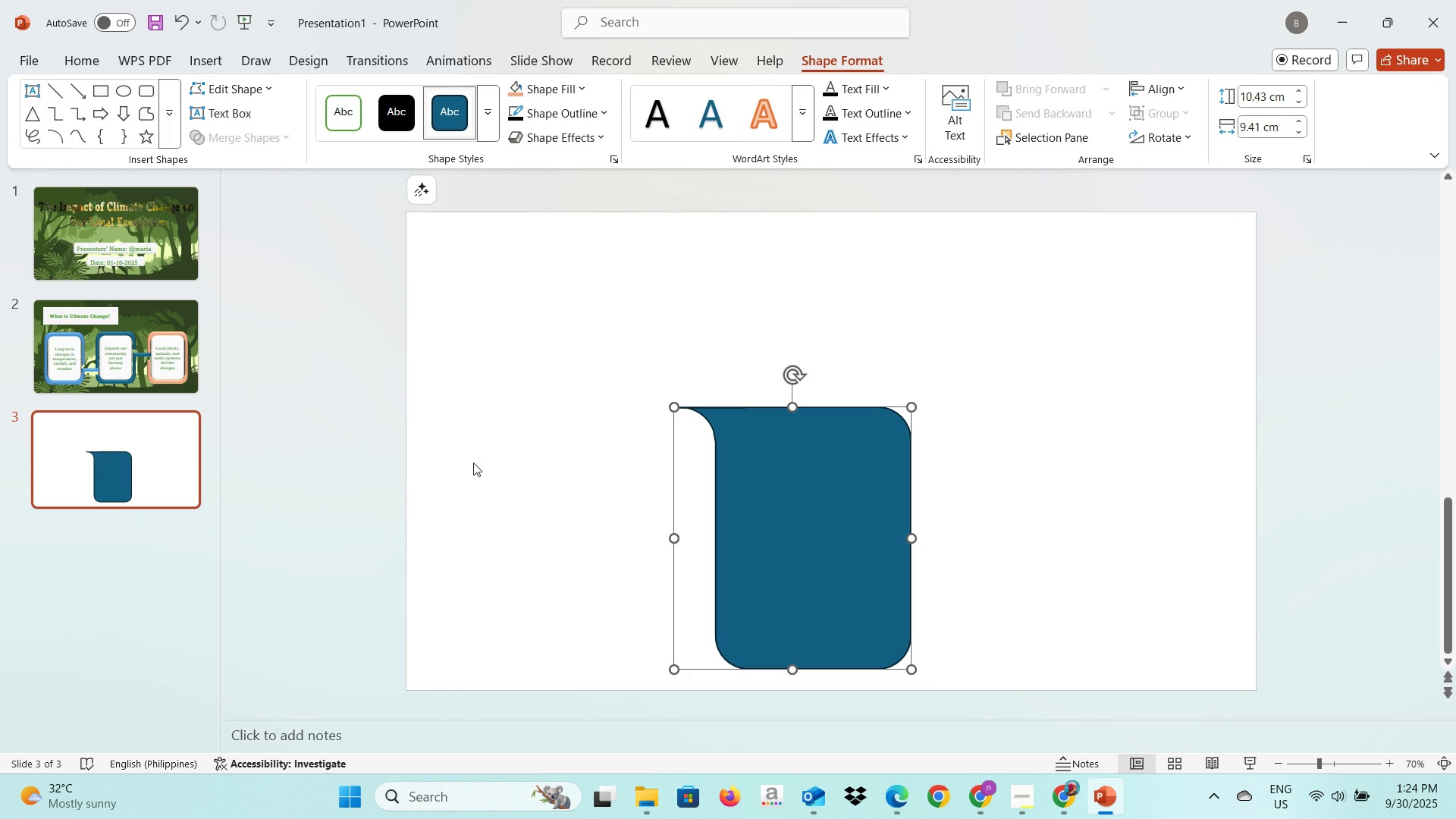 
left_click([473, 463])
 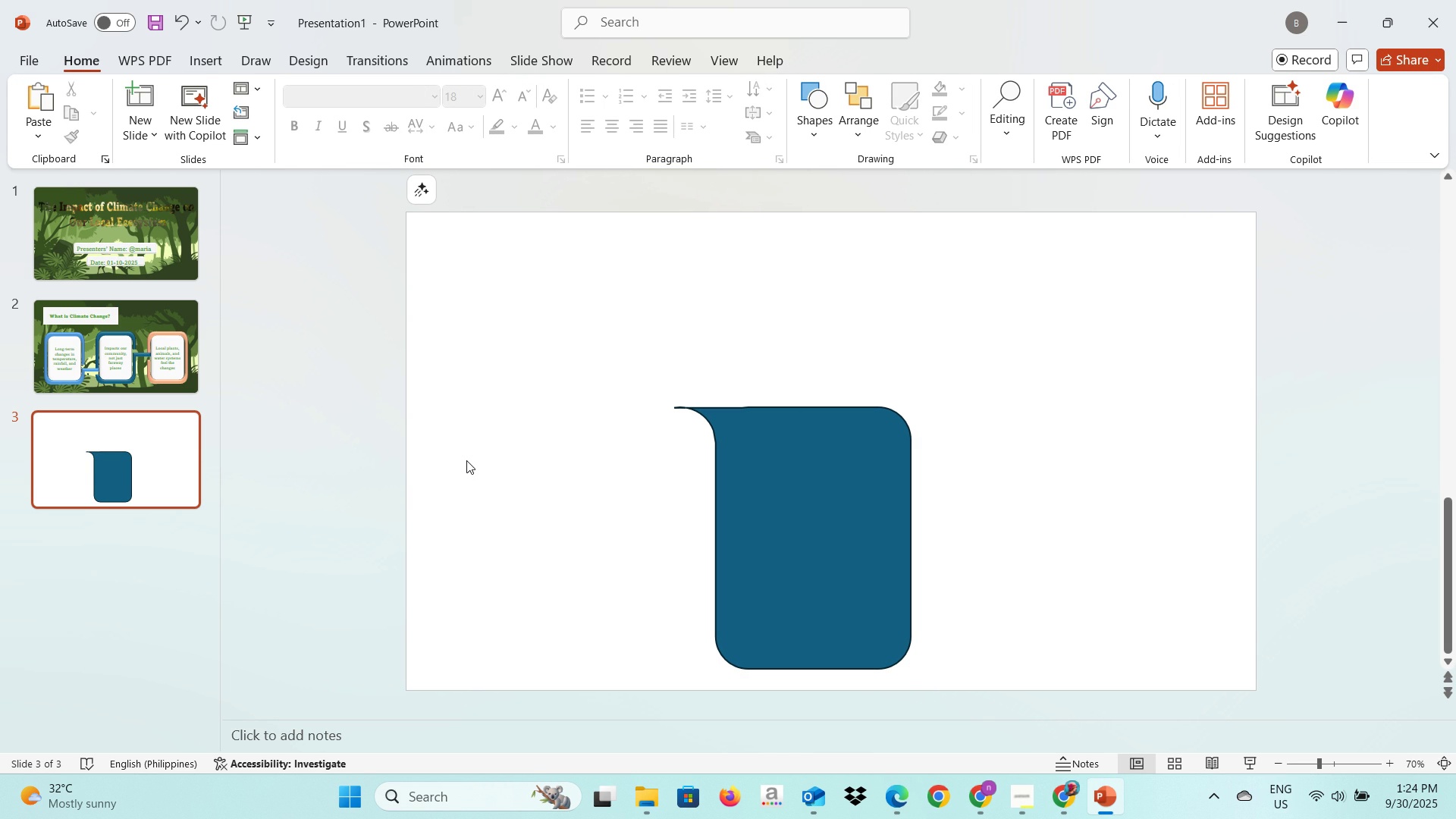 
wait(9.56)
 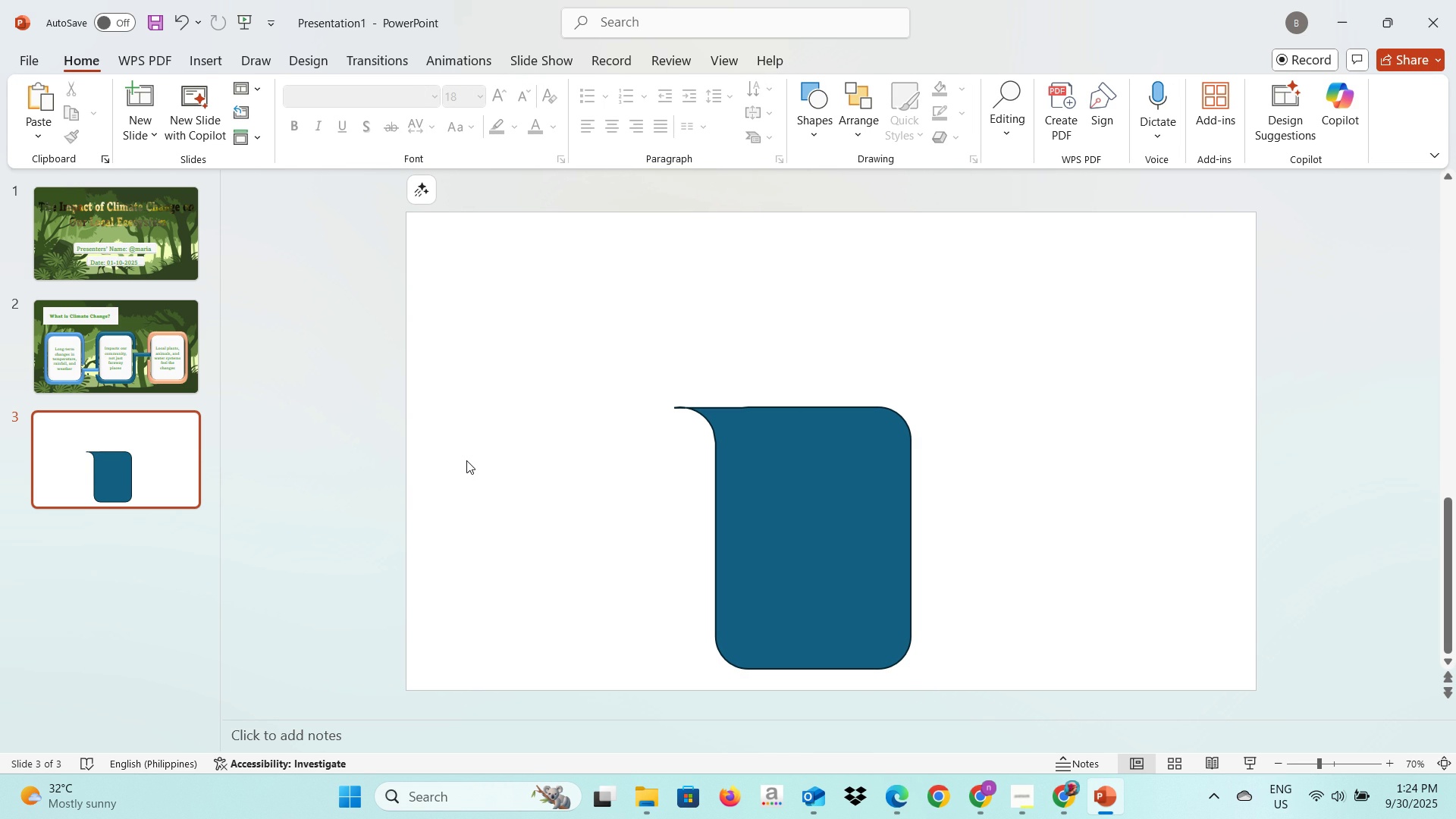 
left_click([808, 97])
 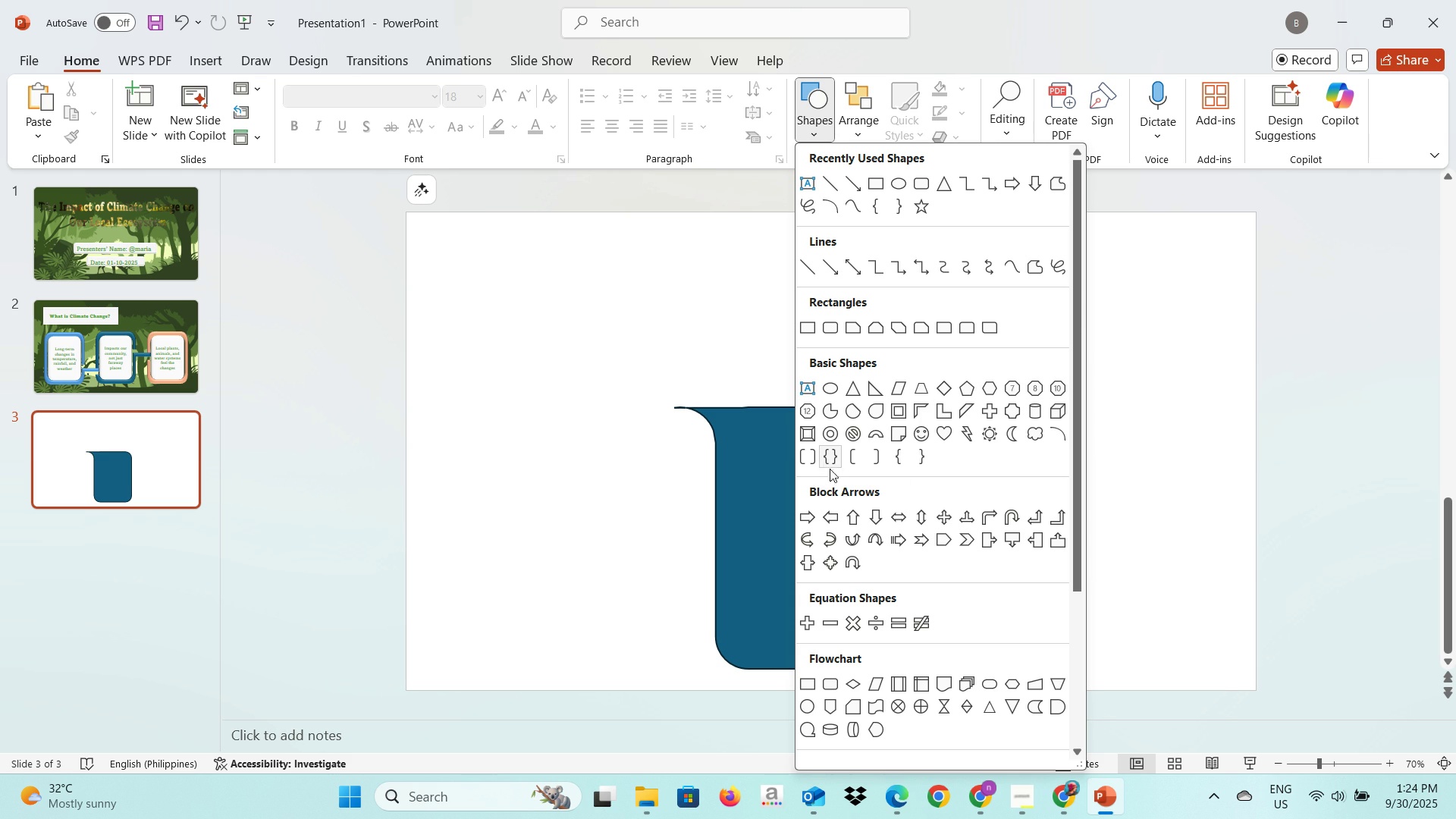 
wait(18.82)
 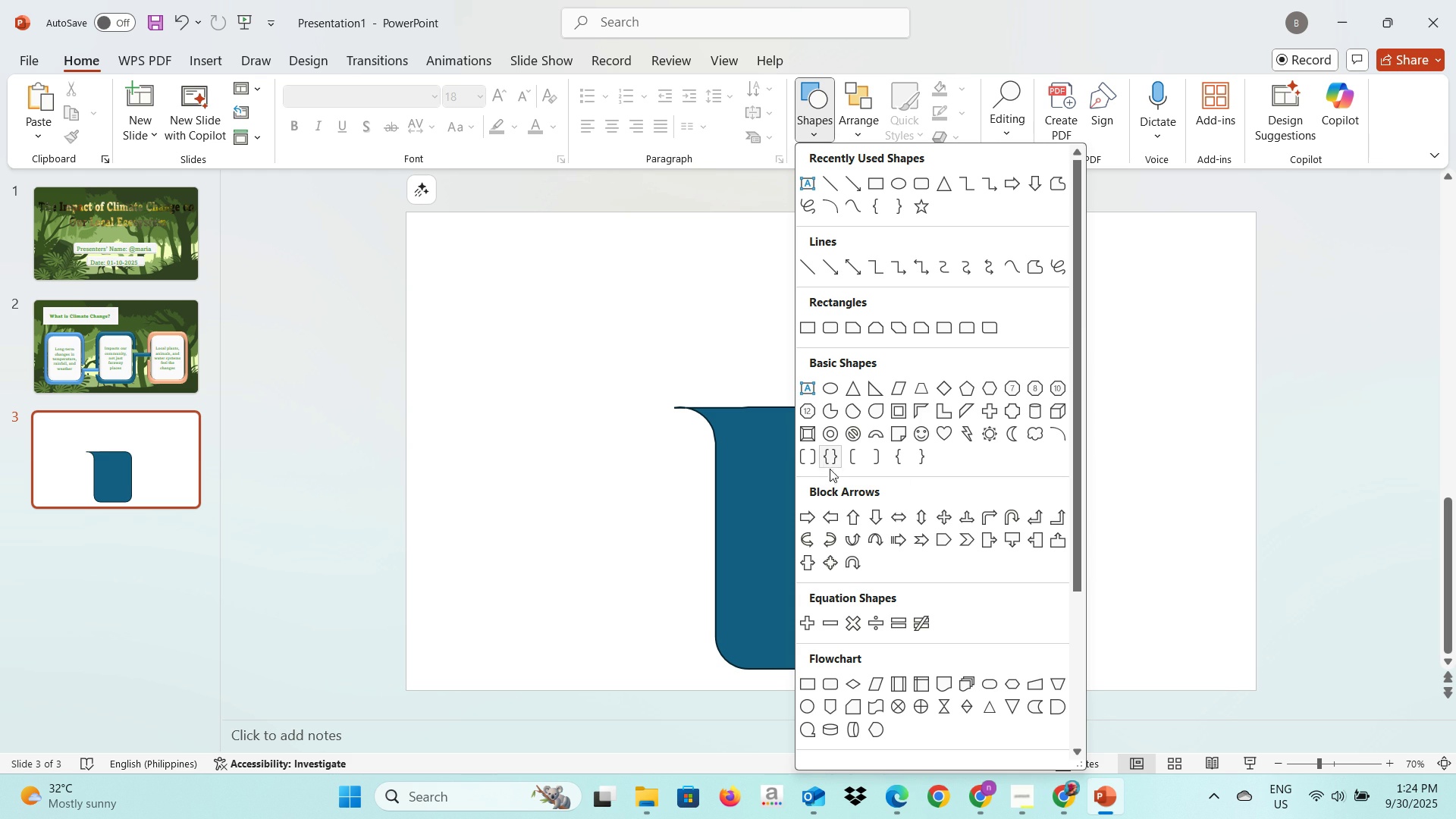 
left_click([974, 332])
 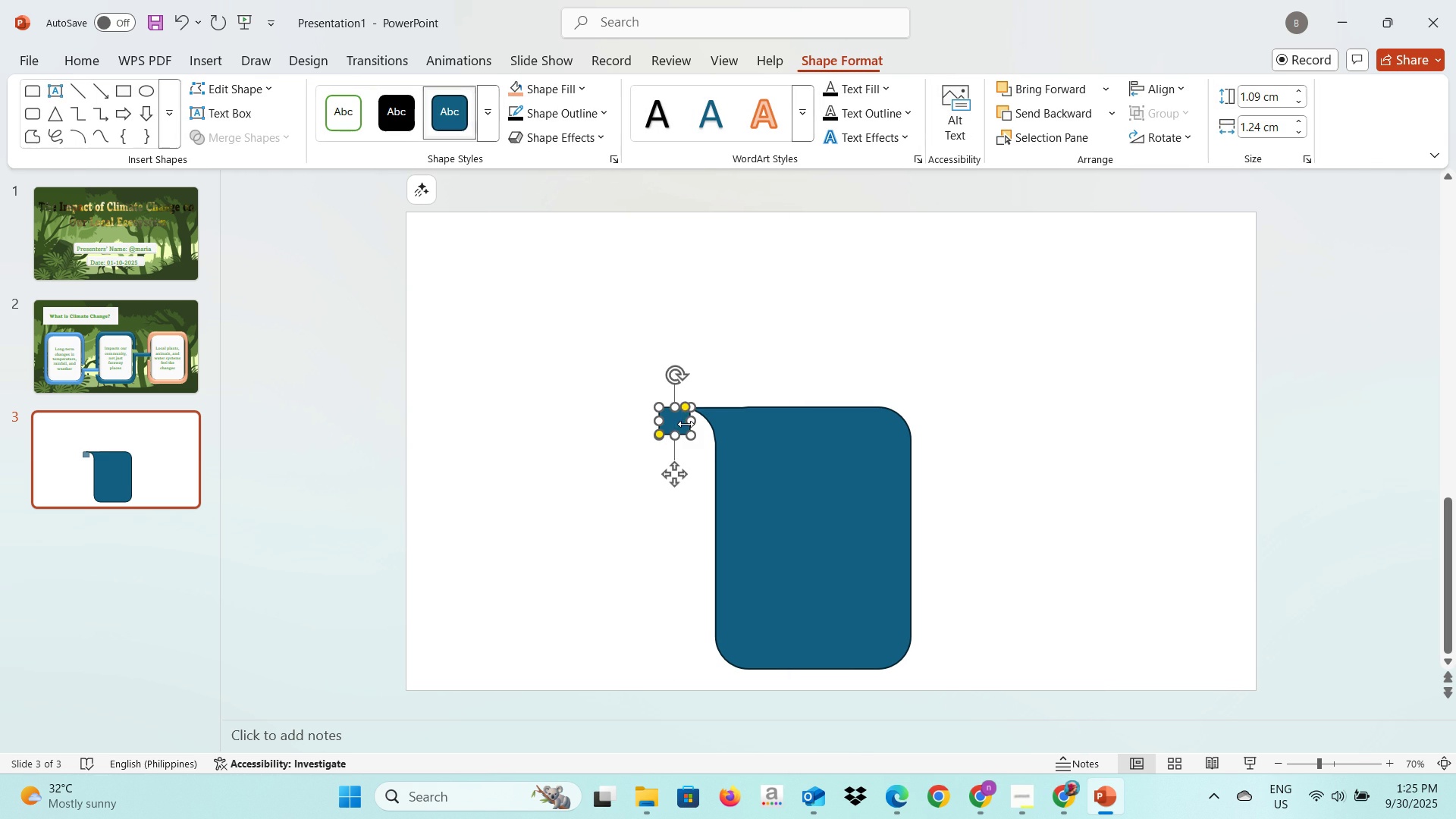 
wait(6.33)
 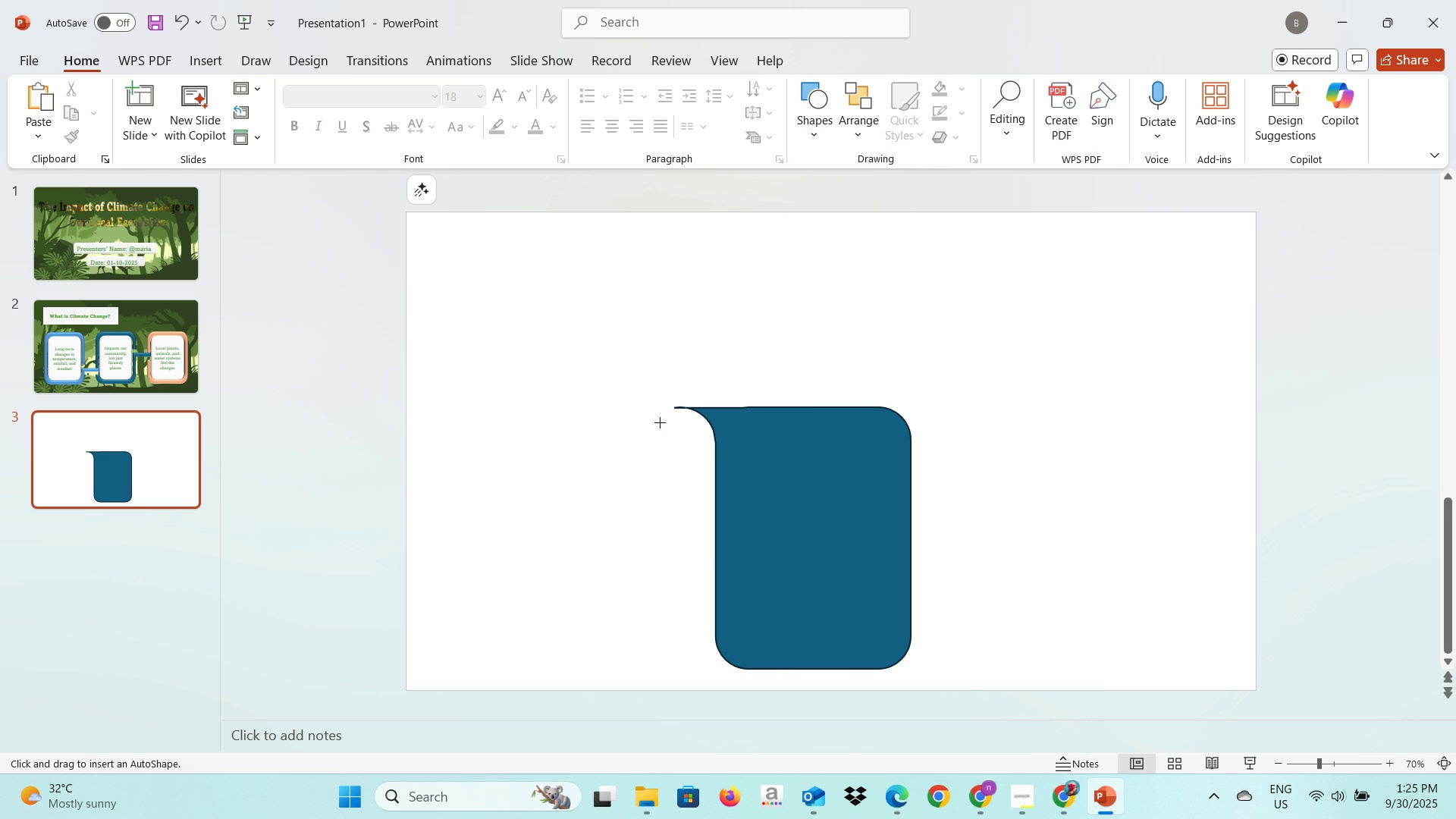 
mouse_move([694, 428])
 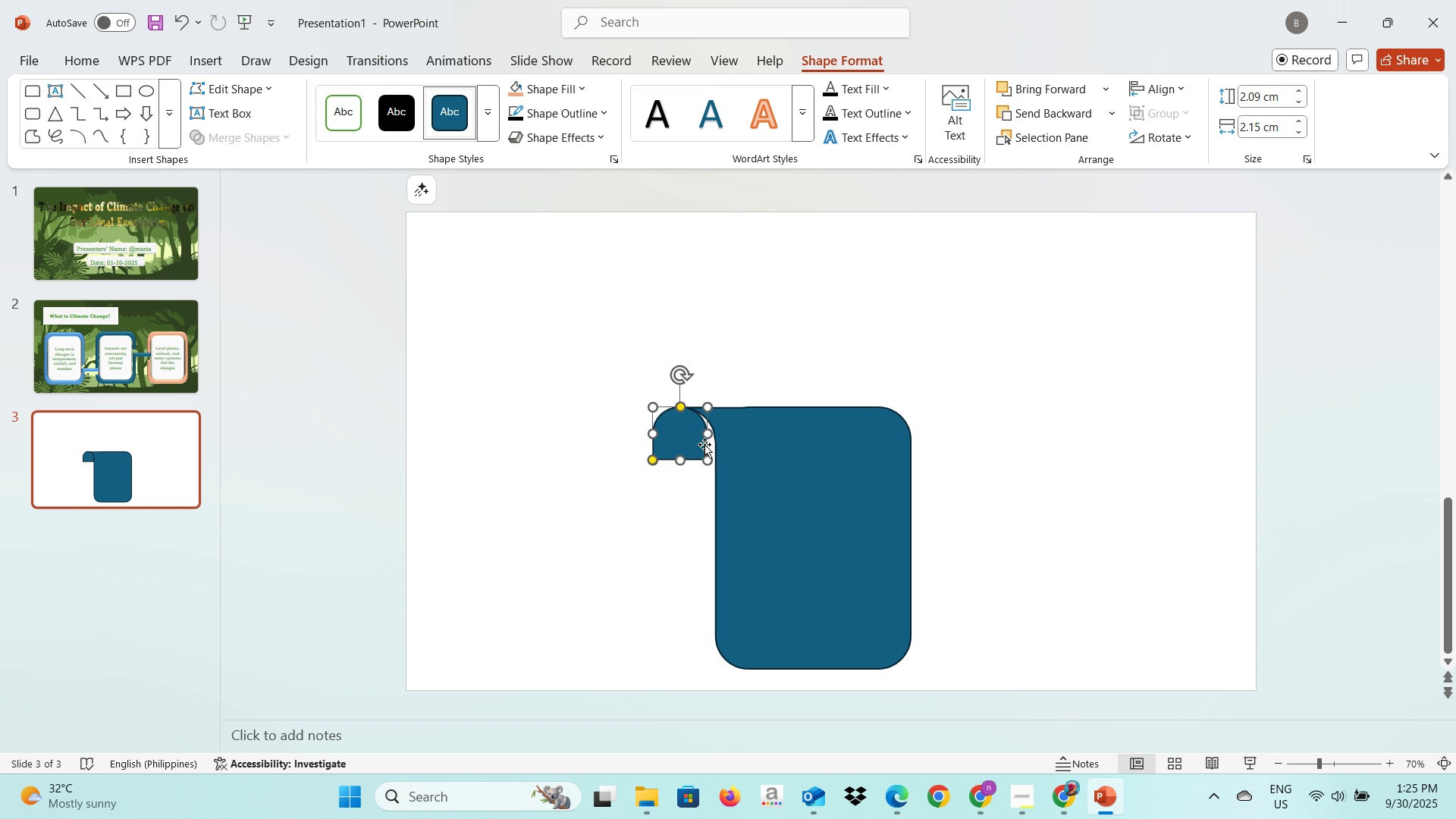 
wait(18.14)
 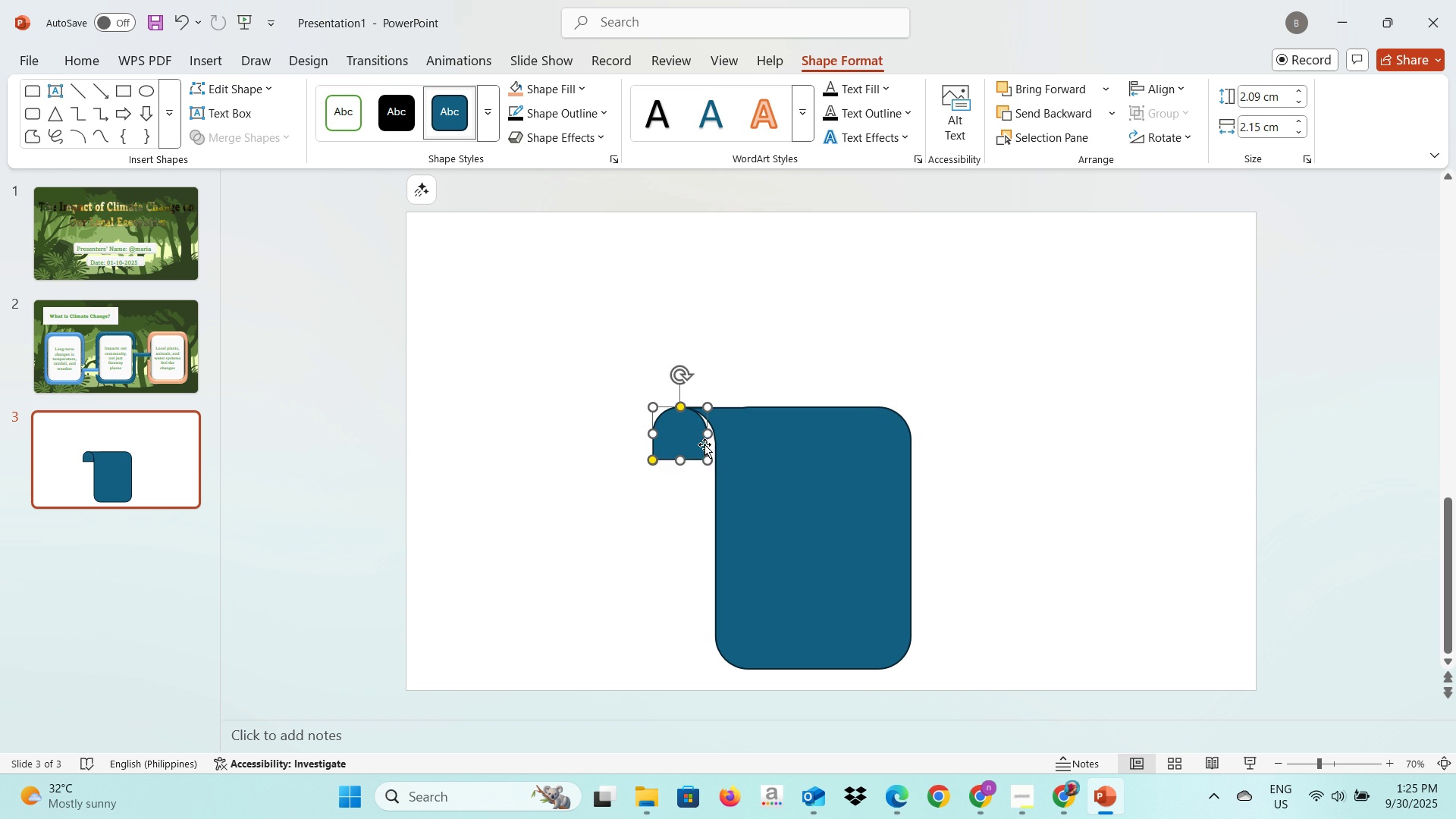 
left_click([767, 469])
 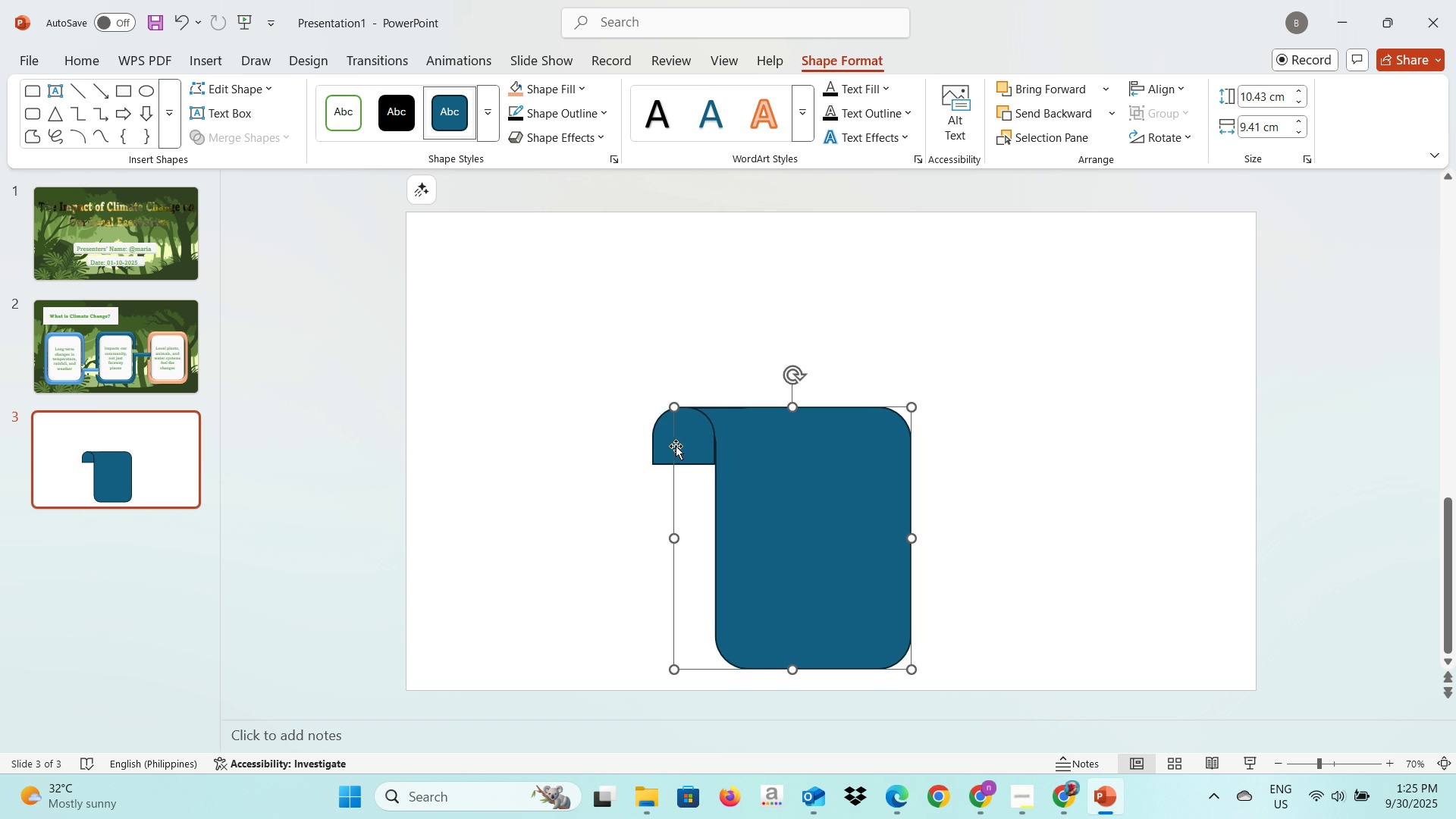 
left_click([676, 446])
 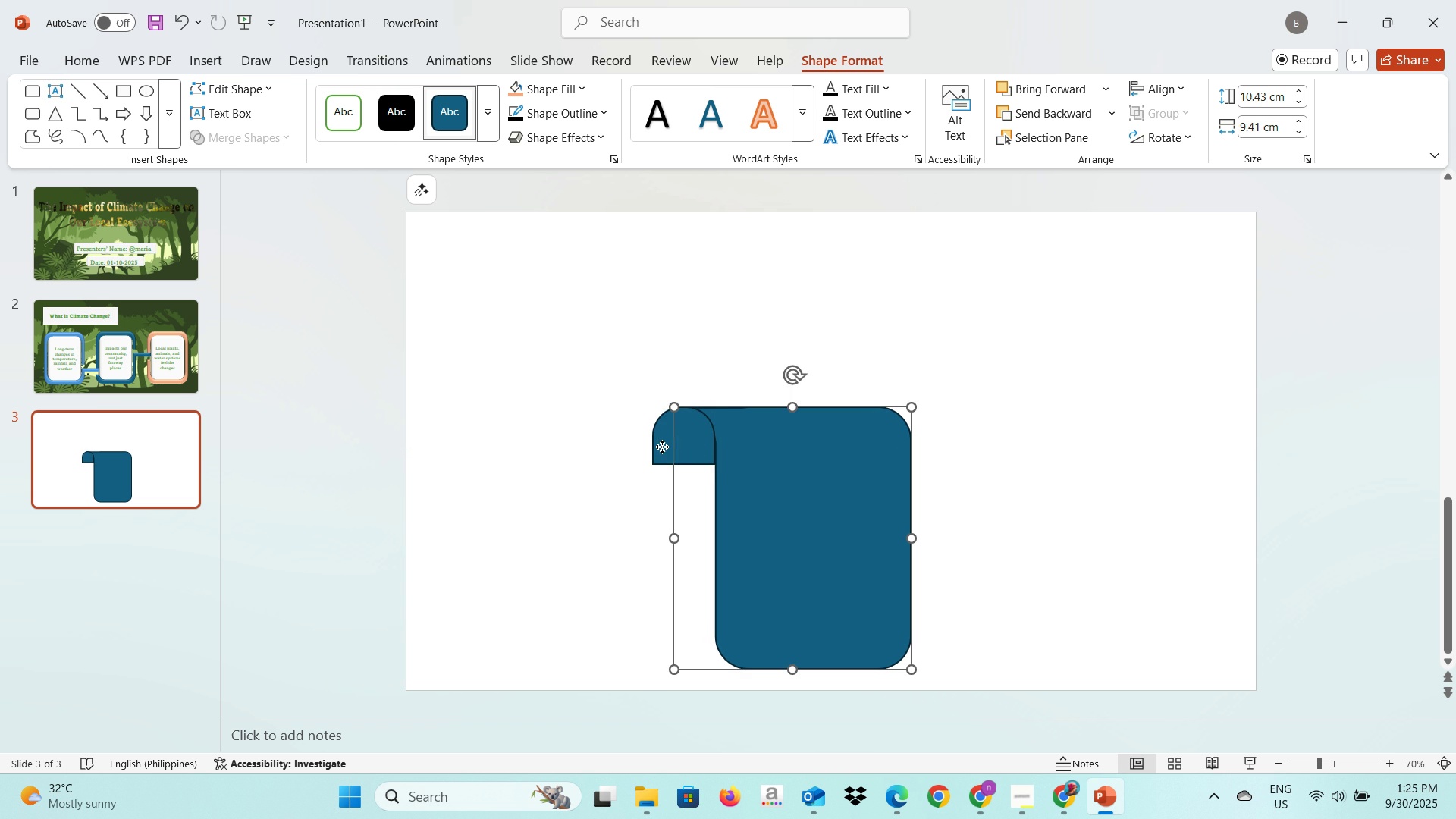 
left_click([662, 447])